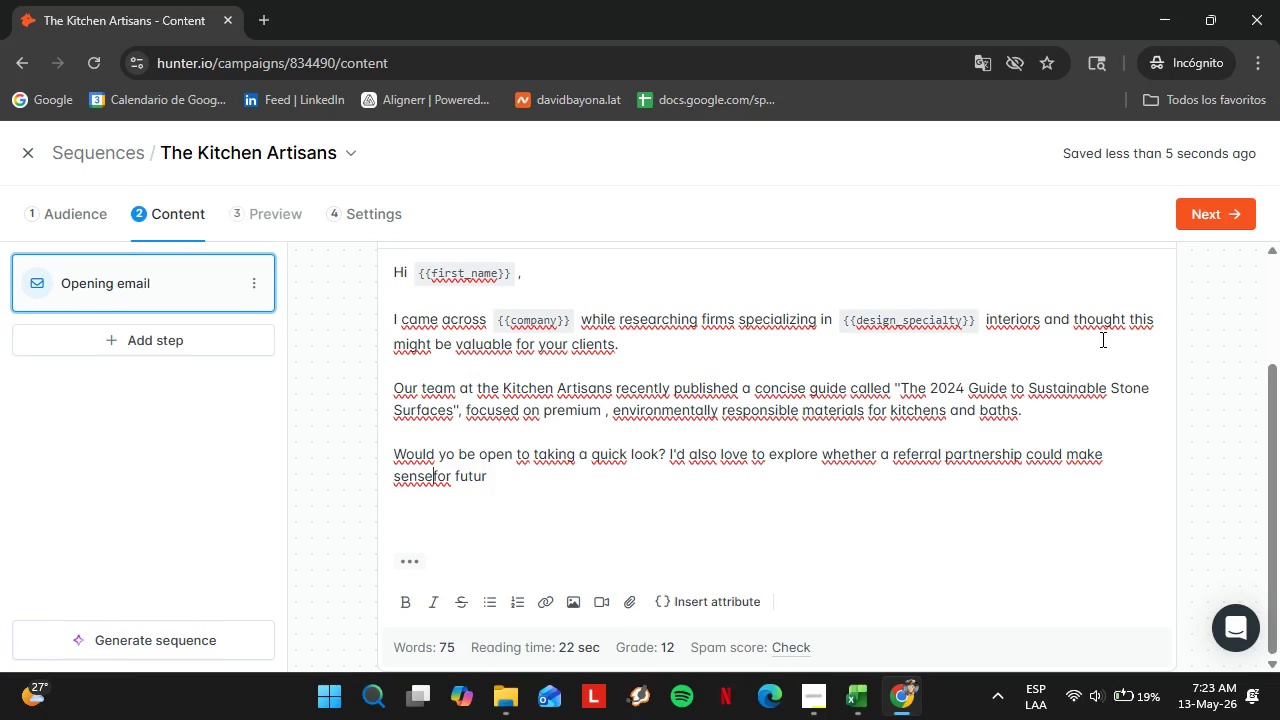 
type( e projects.)
 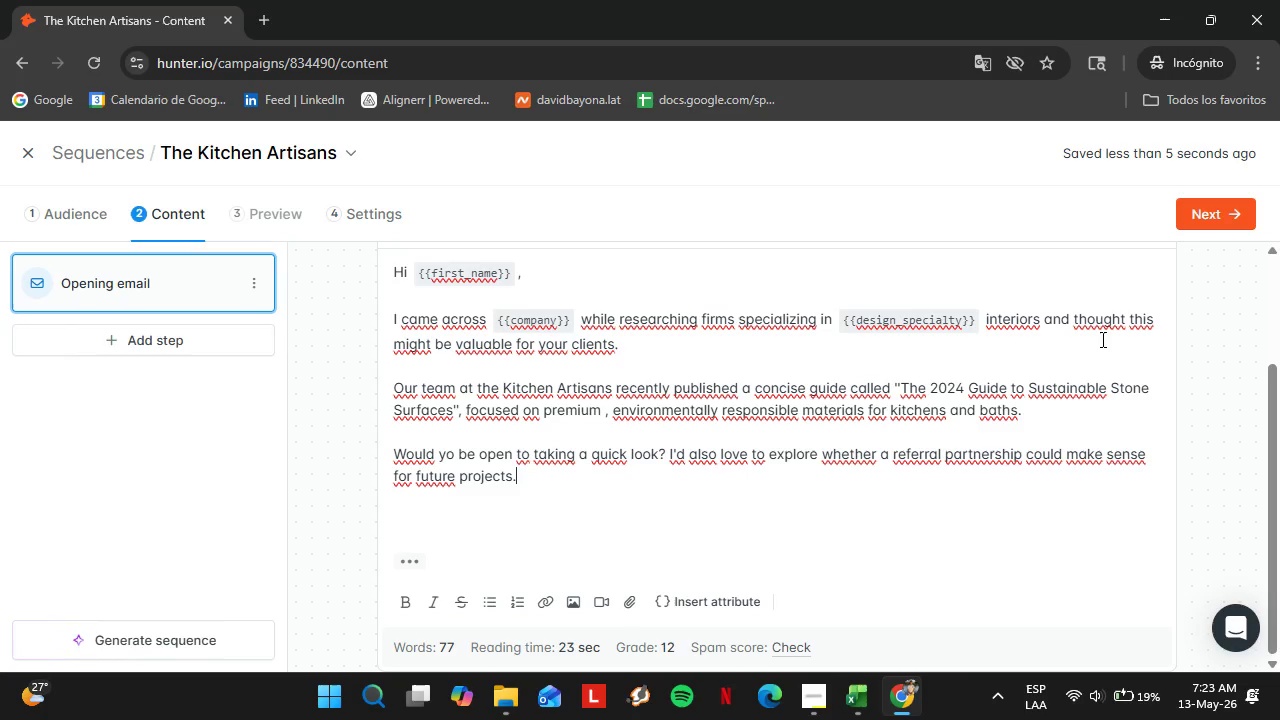 
hold_key(key=ArrowRight, duration=0.8)
 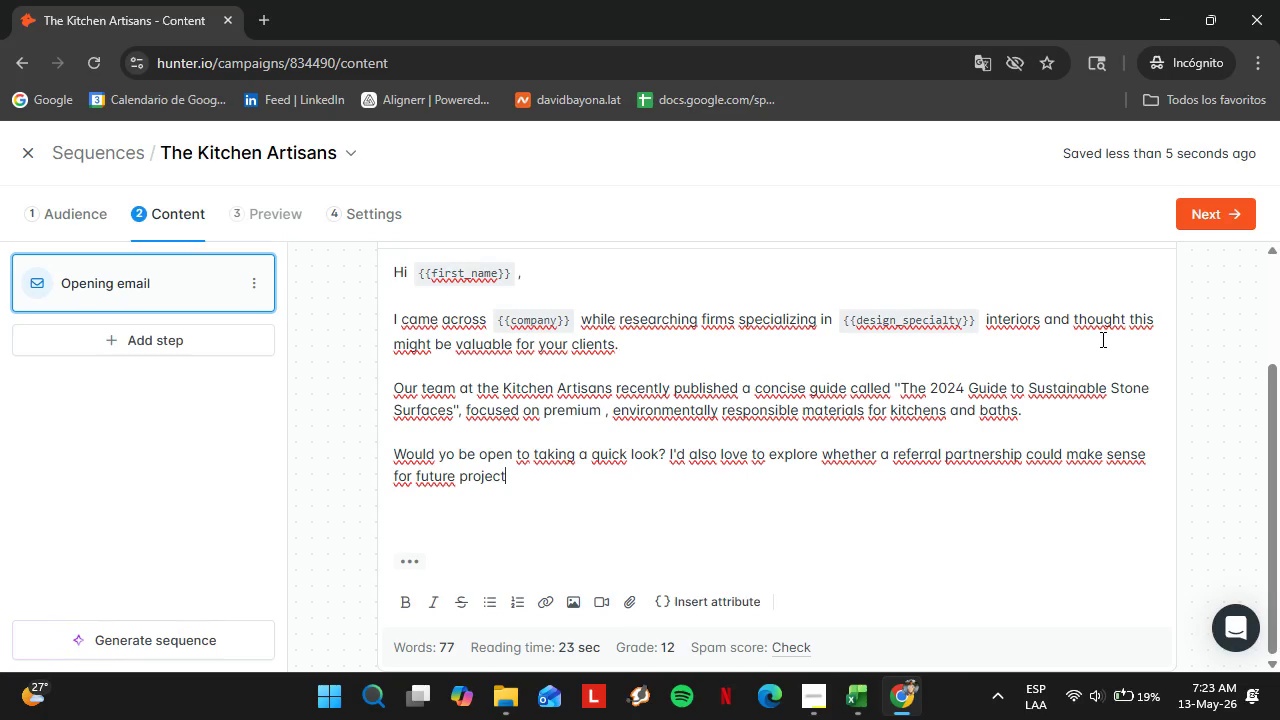 
key(Shift+Enter)
 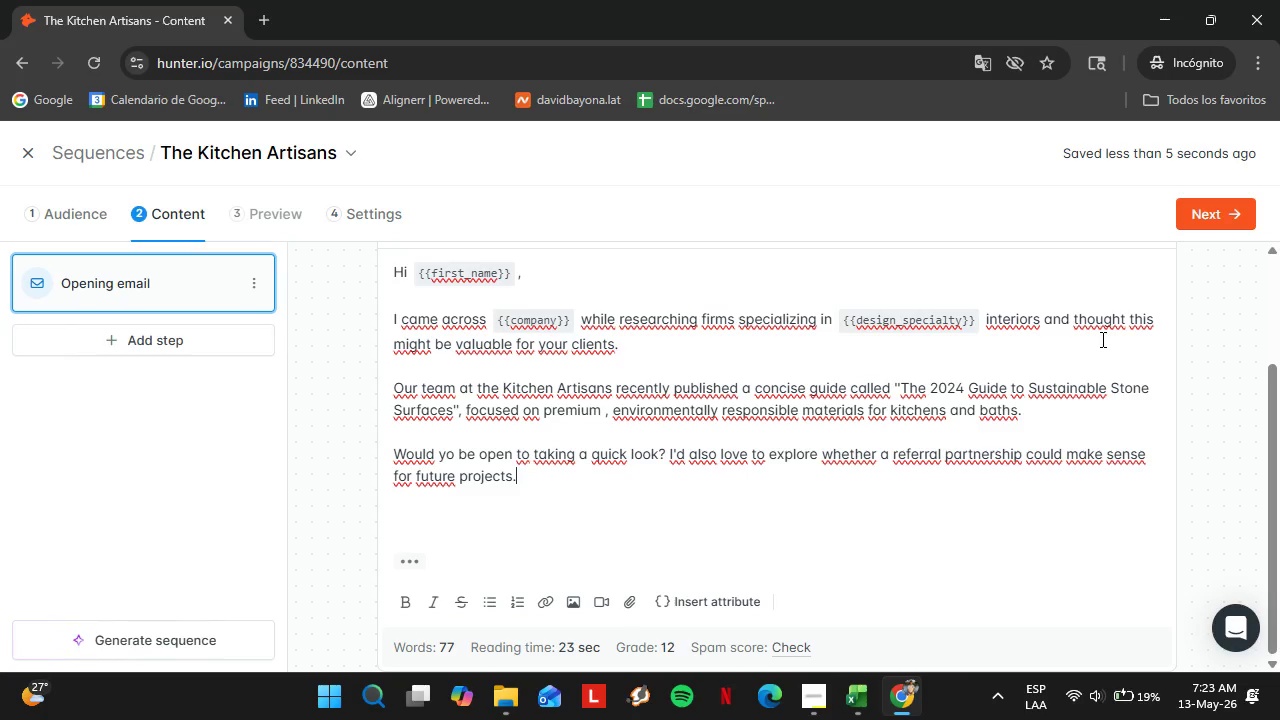 
key(Shift+Enter)
 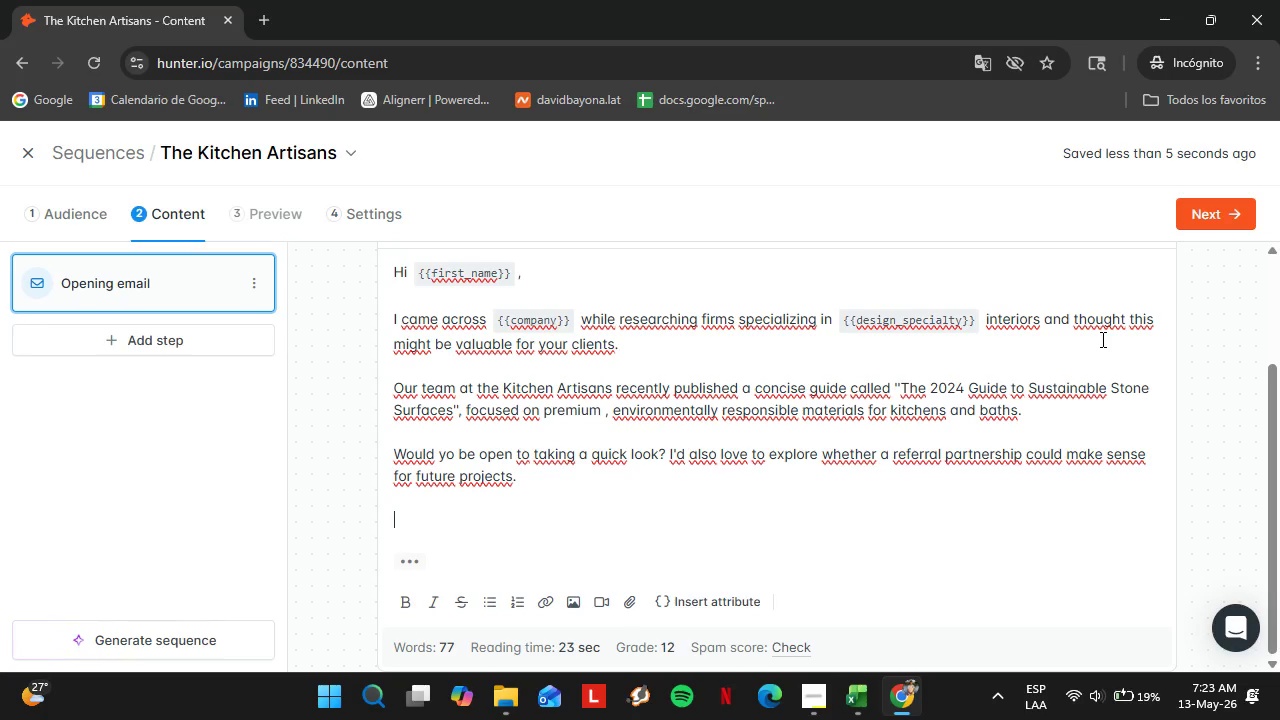 
type(Best,)
 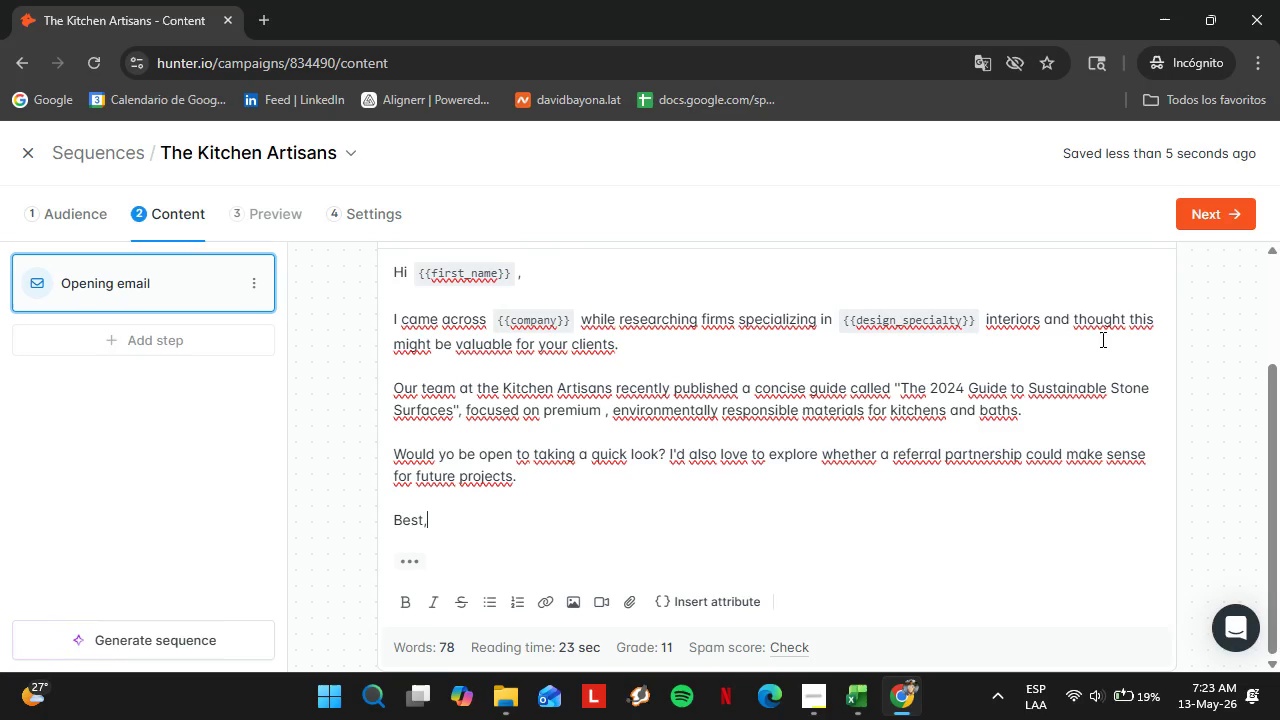 
key(Shift+Enter)